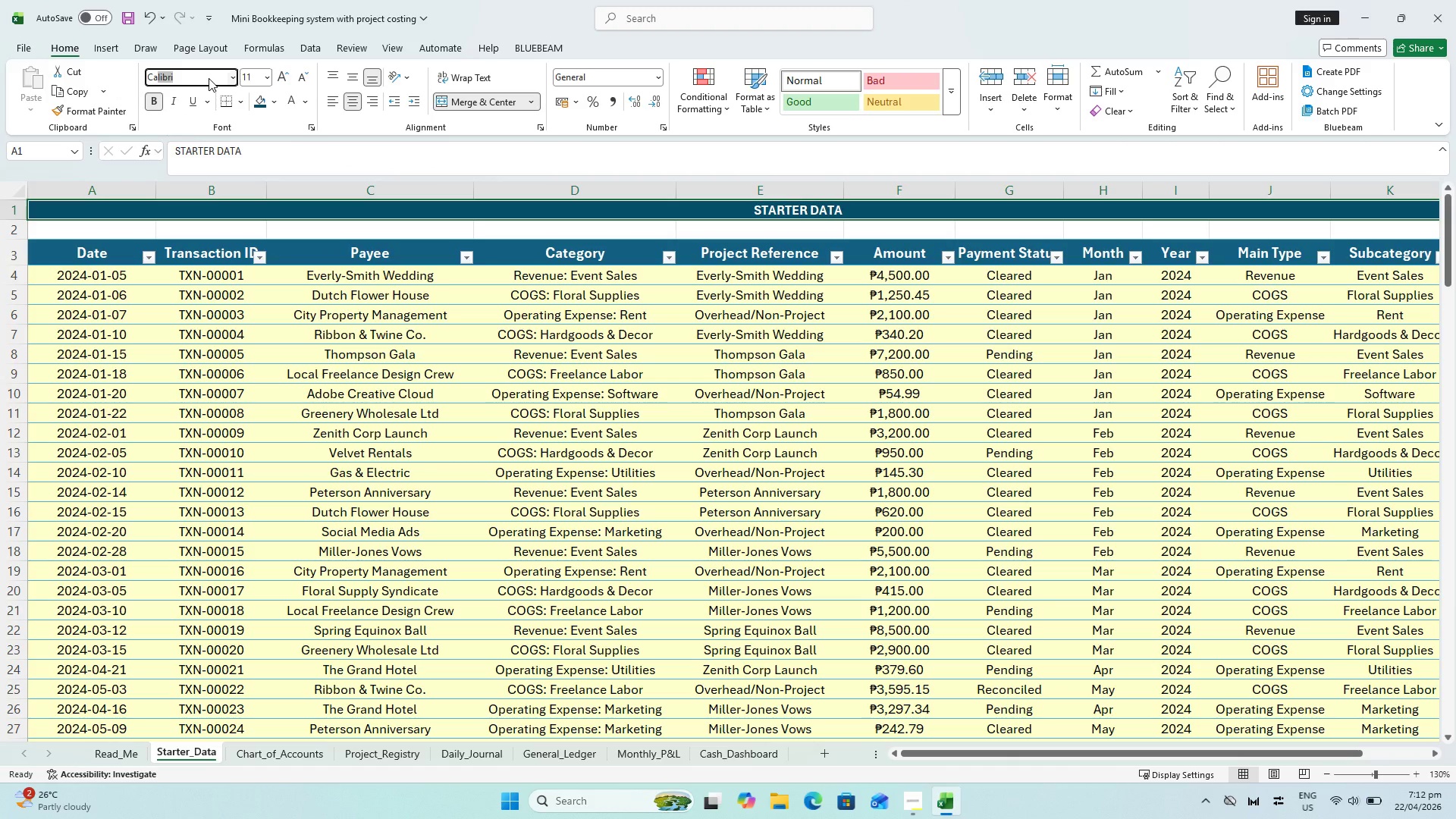 
key(Enter)
 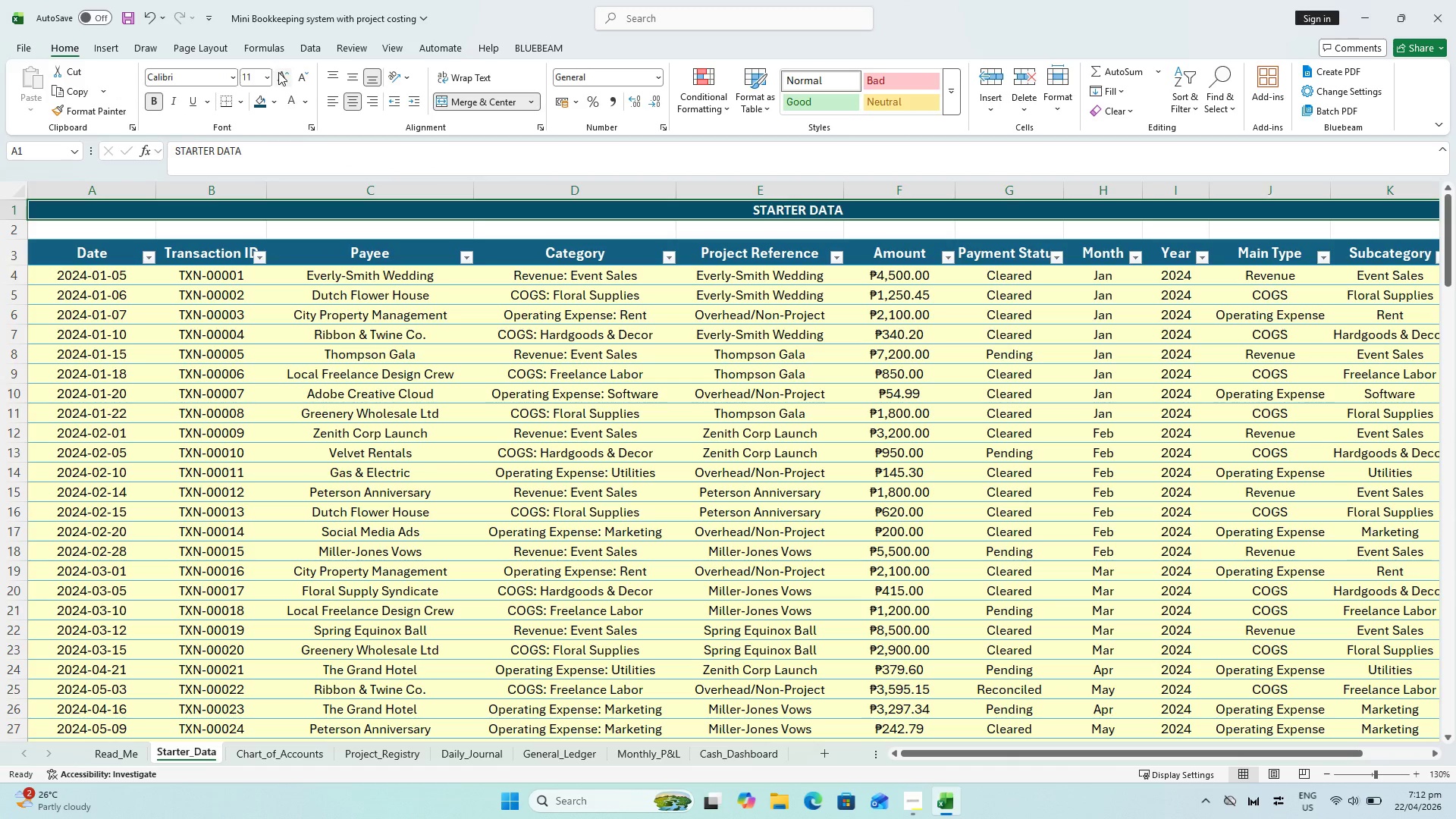 
double_click([280, 73])
 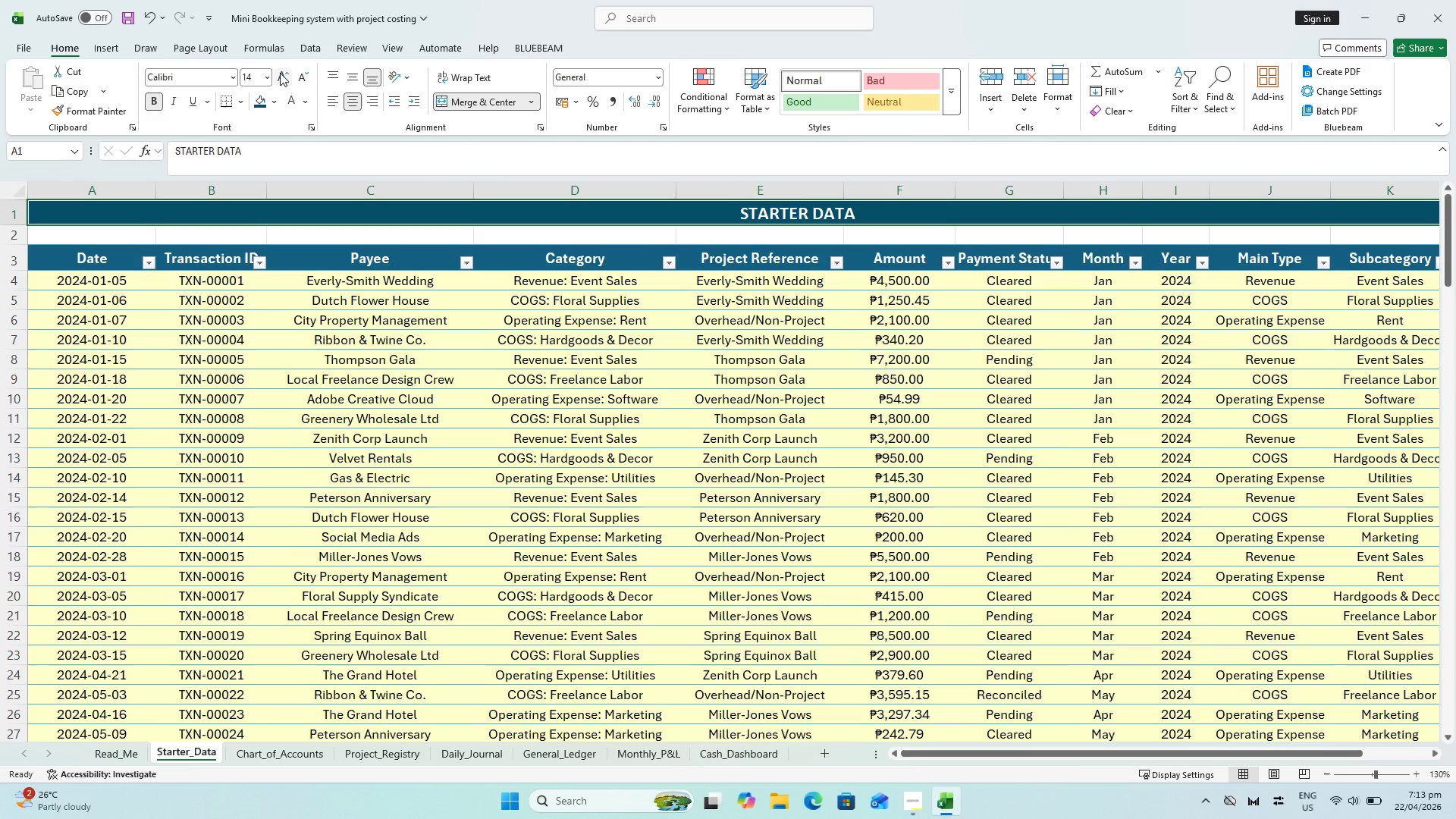 
triple_click([280, 73])
 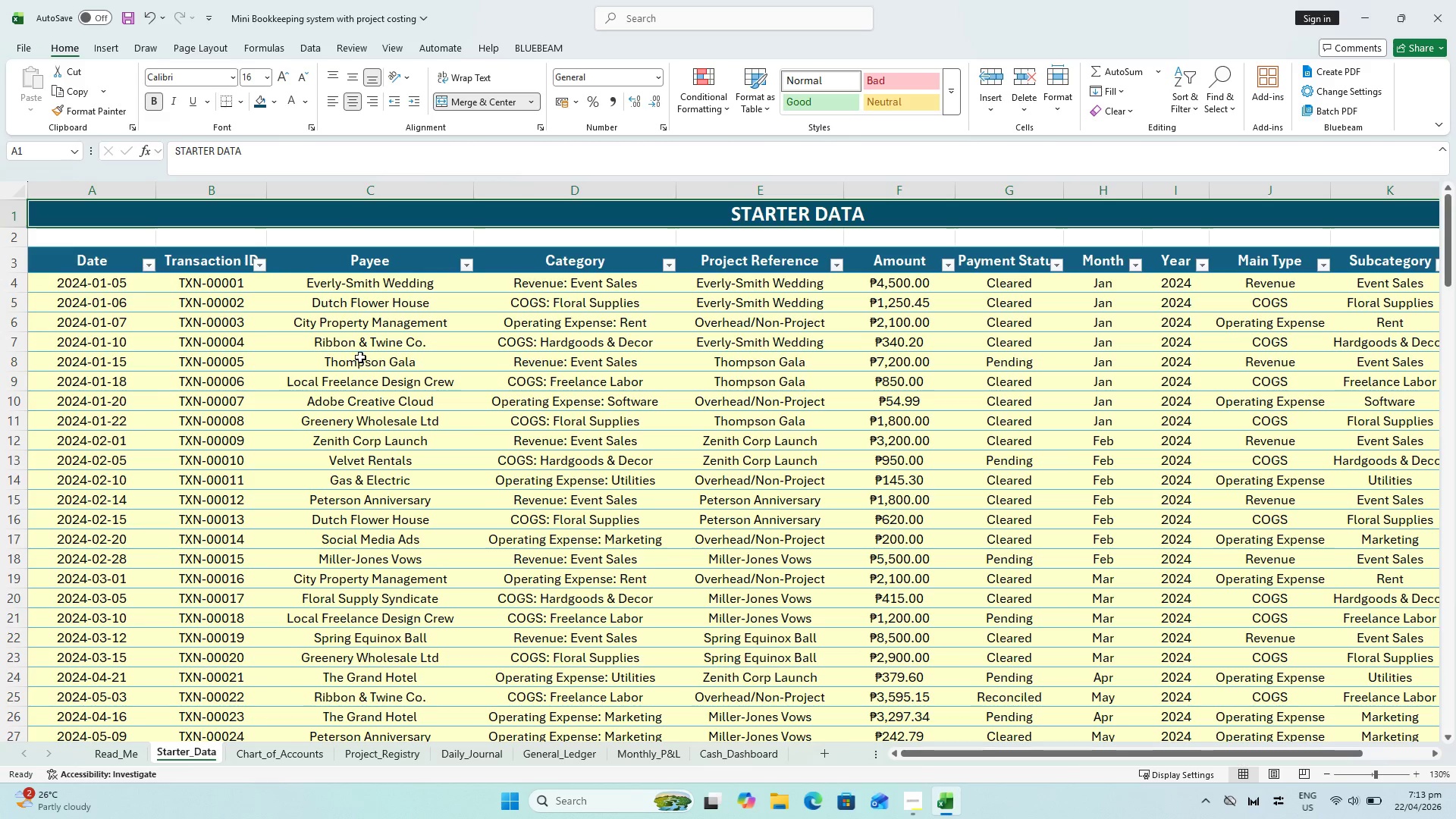 
key(Control+S)
 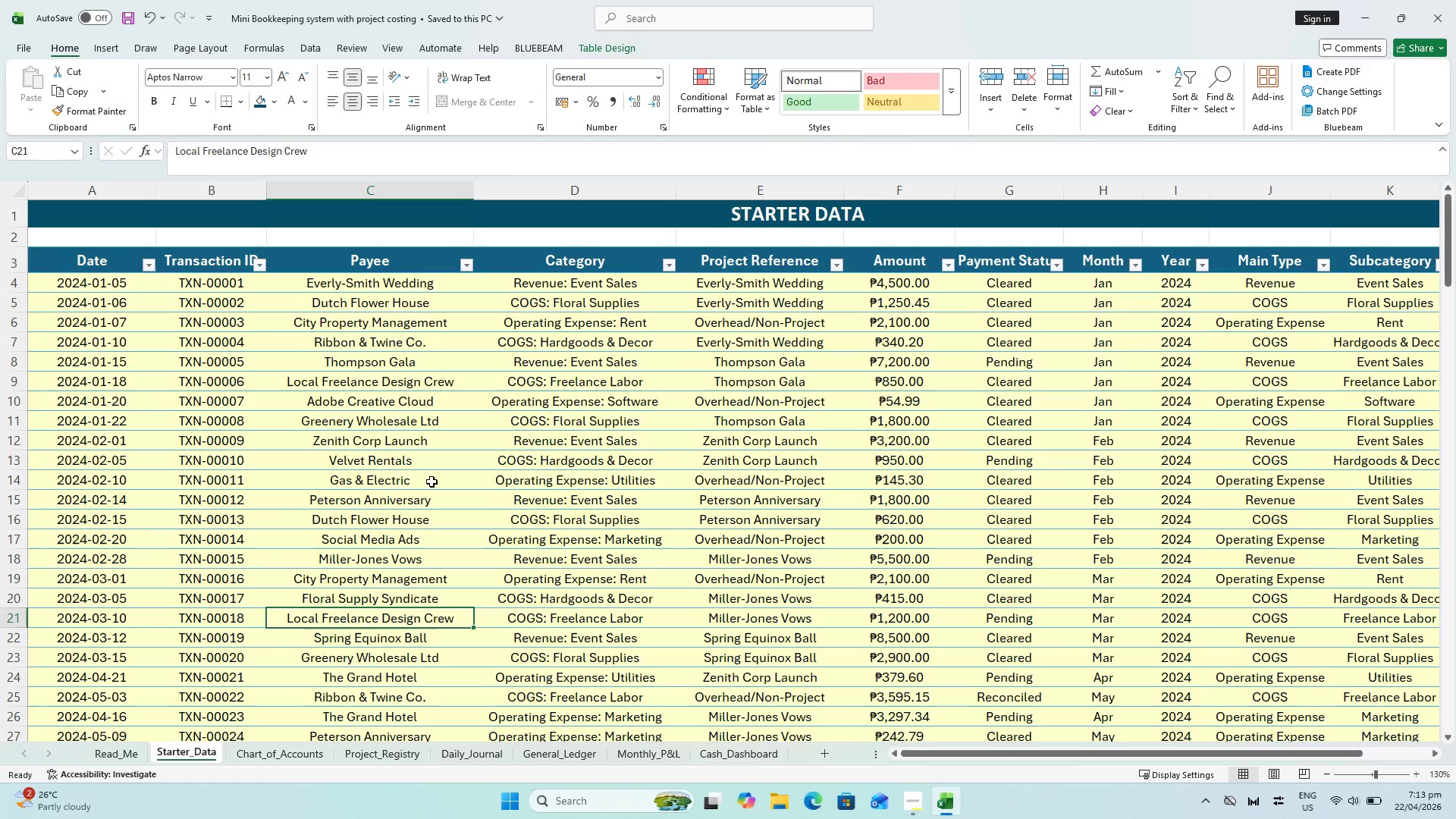 
scroll: coordinate [450, 457], scroll_direction: down, amount: 47.0
 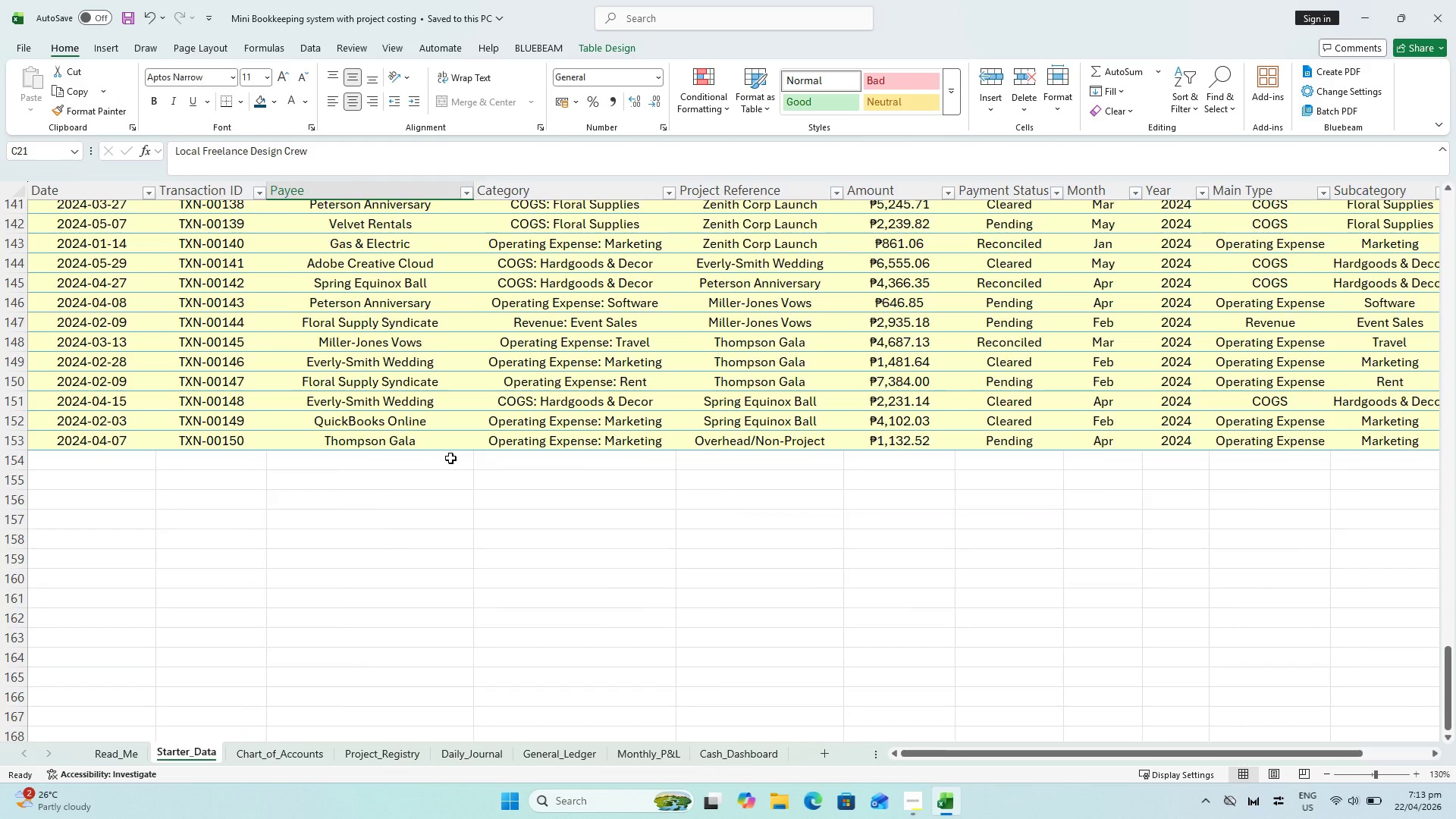 
scroll: coordinate [786, 747], scroll_direction: up, amount: 1.0
 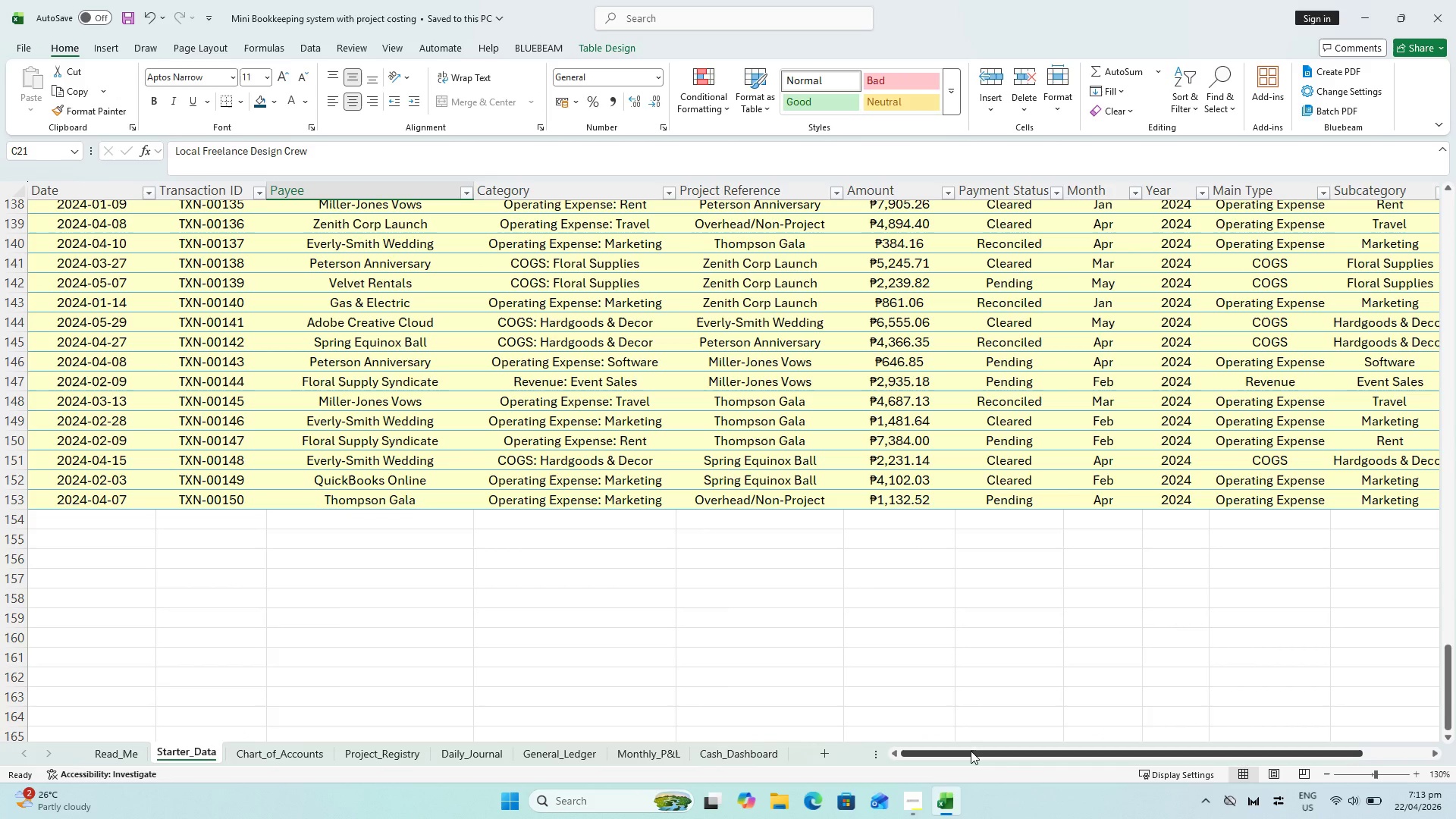 
left_click_drag(start_coordinate=[971, 751], to_coordinate=[667, 713])
 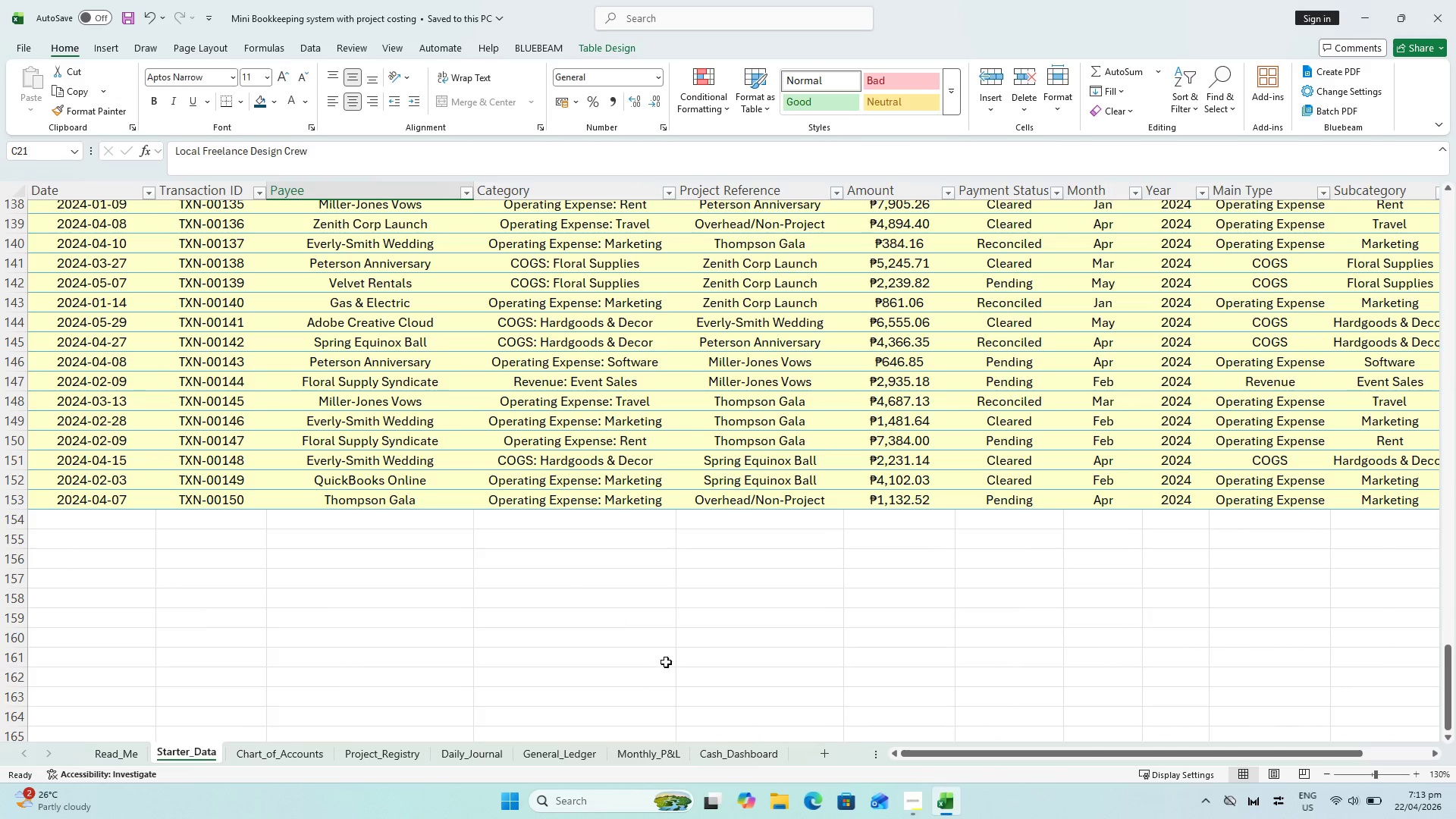 
key(Control+S)
 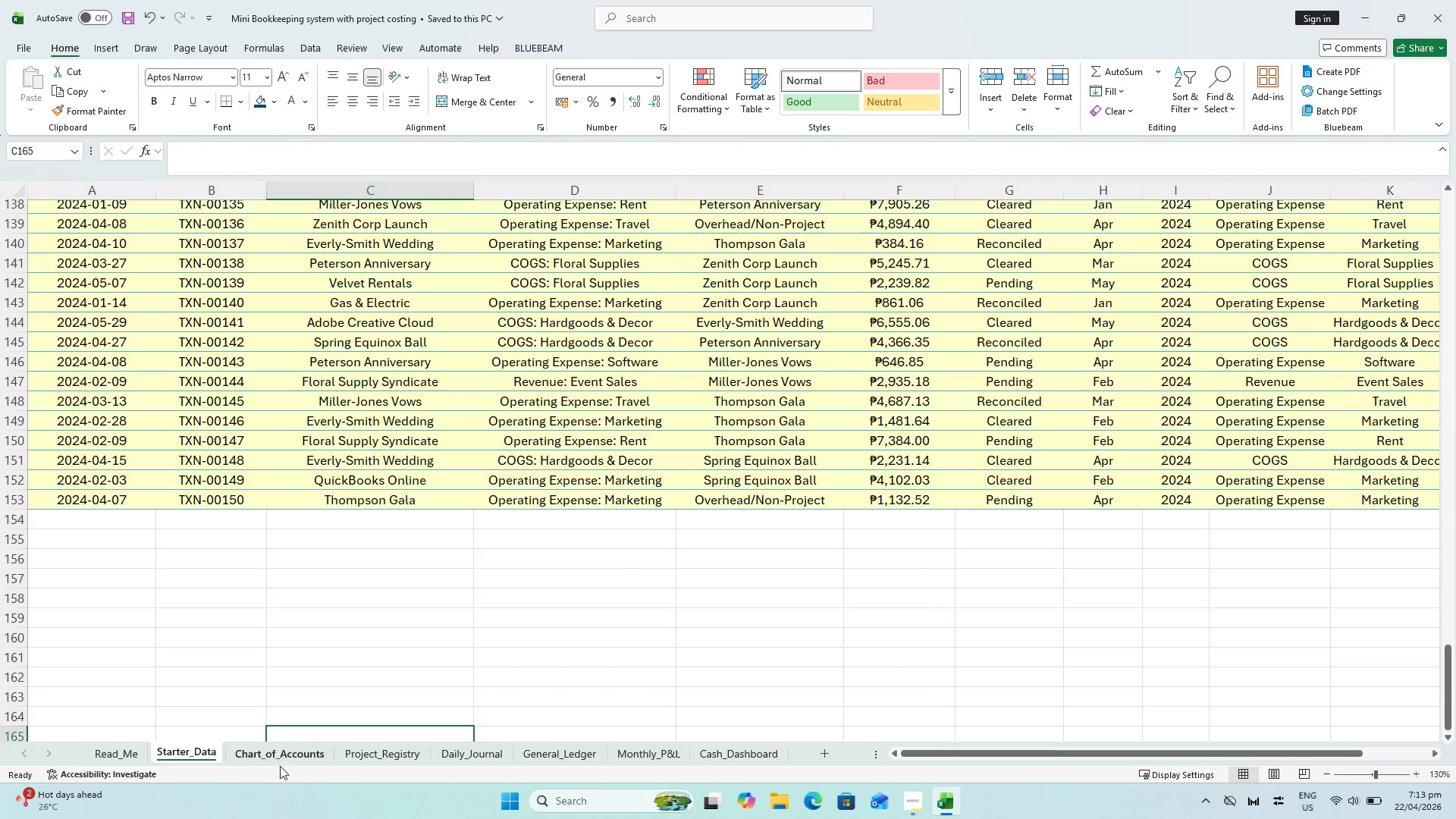 
key(Control+S)
 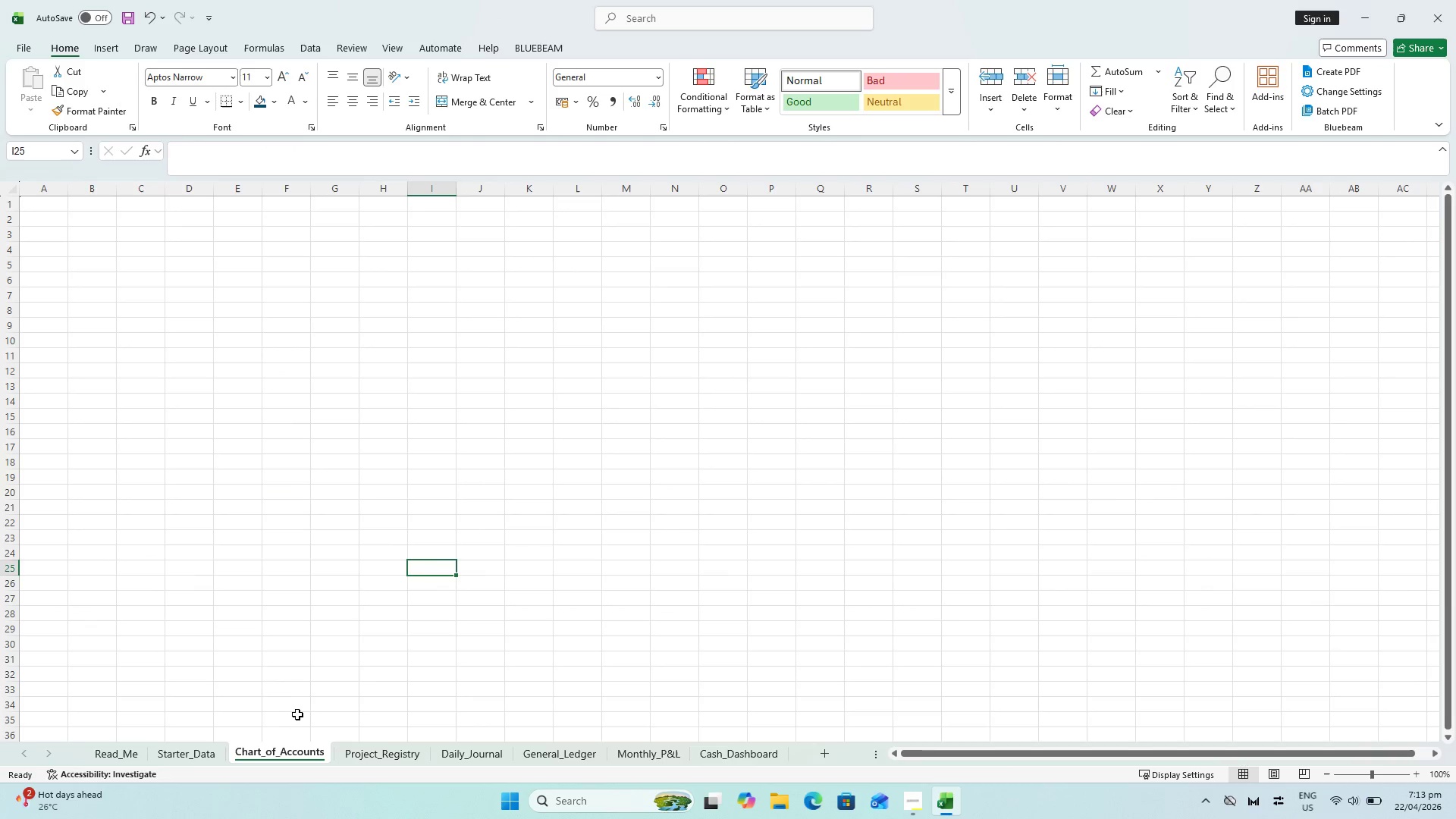 
key(Alt+AltLeft)
 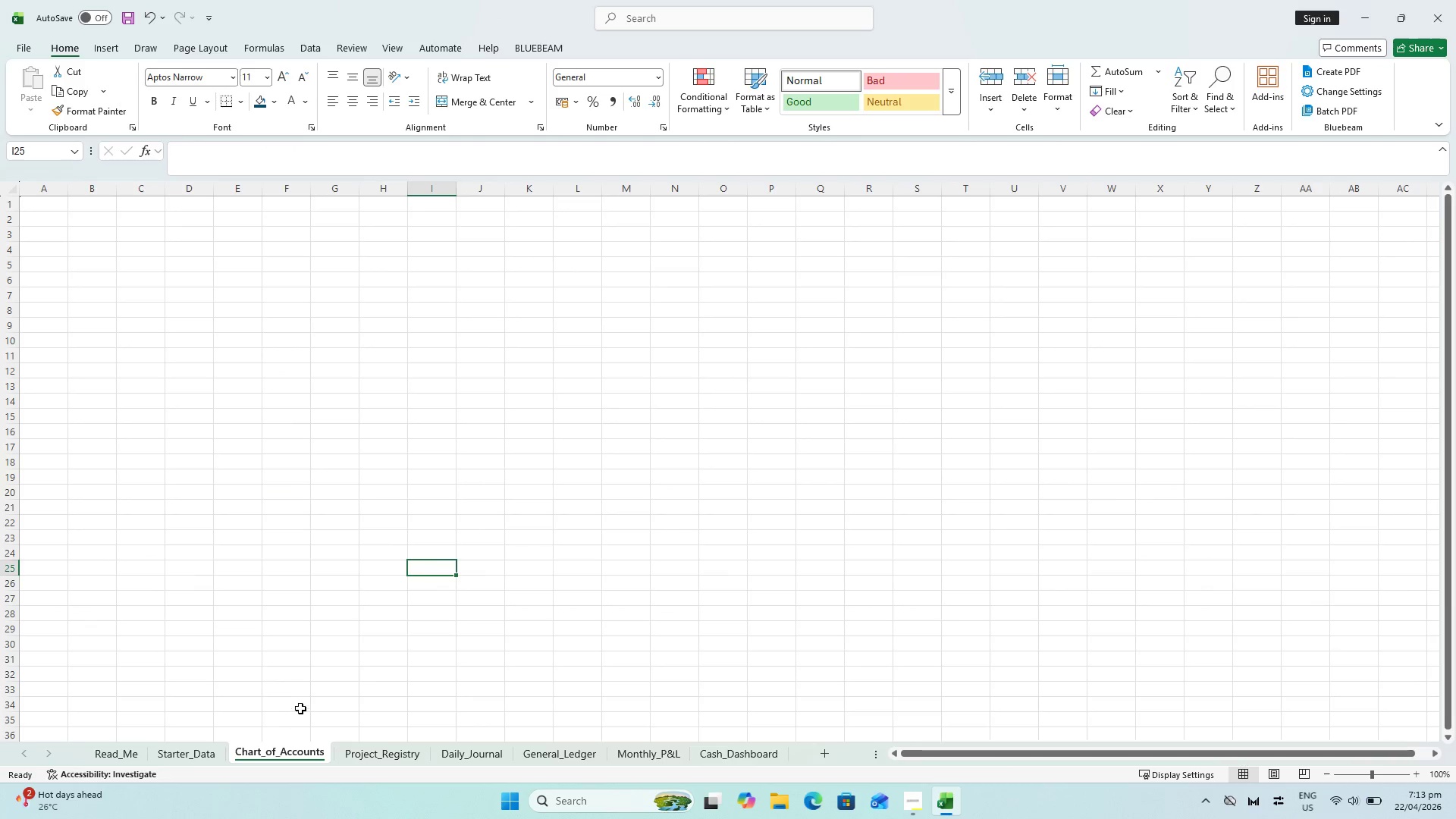 
key(Alt+Tab)